 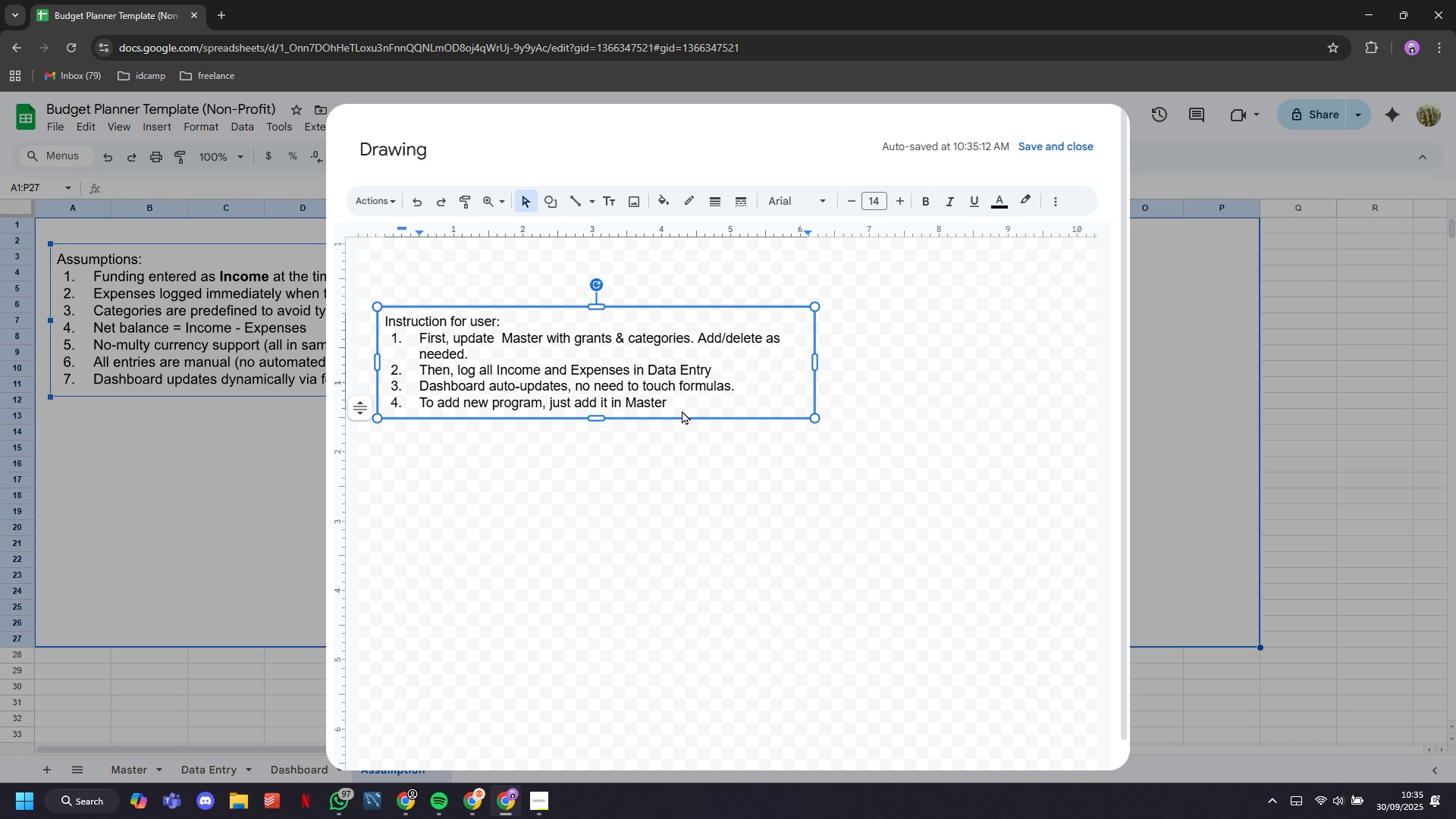 
key(Period)
 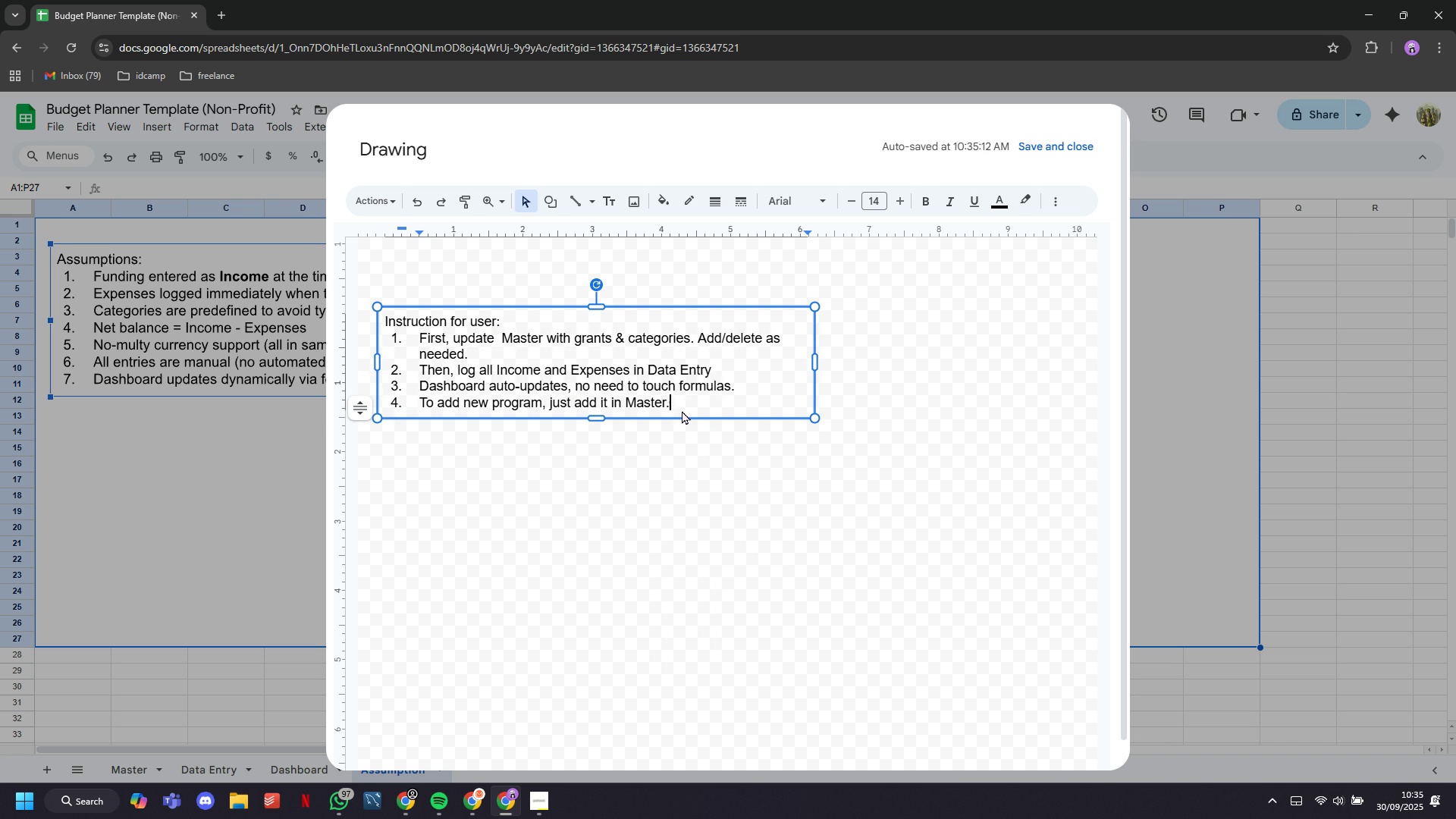 
key(Enter)
 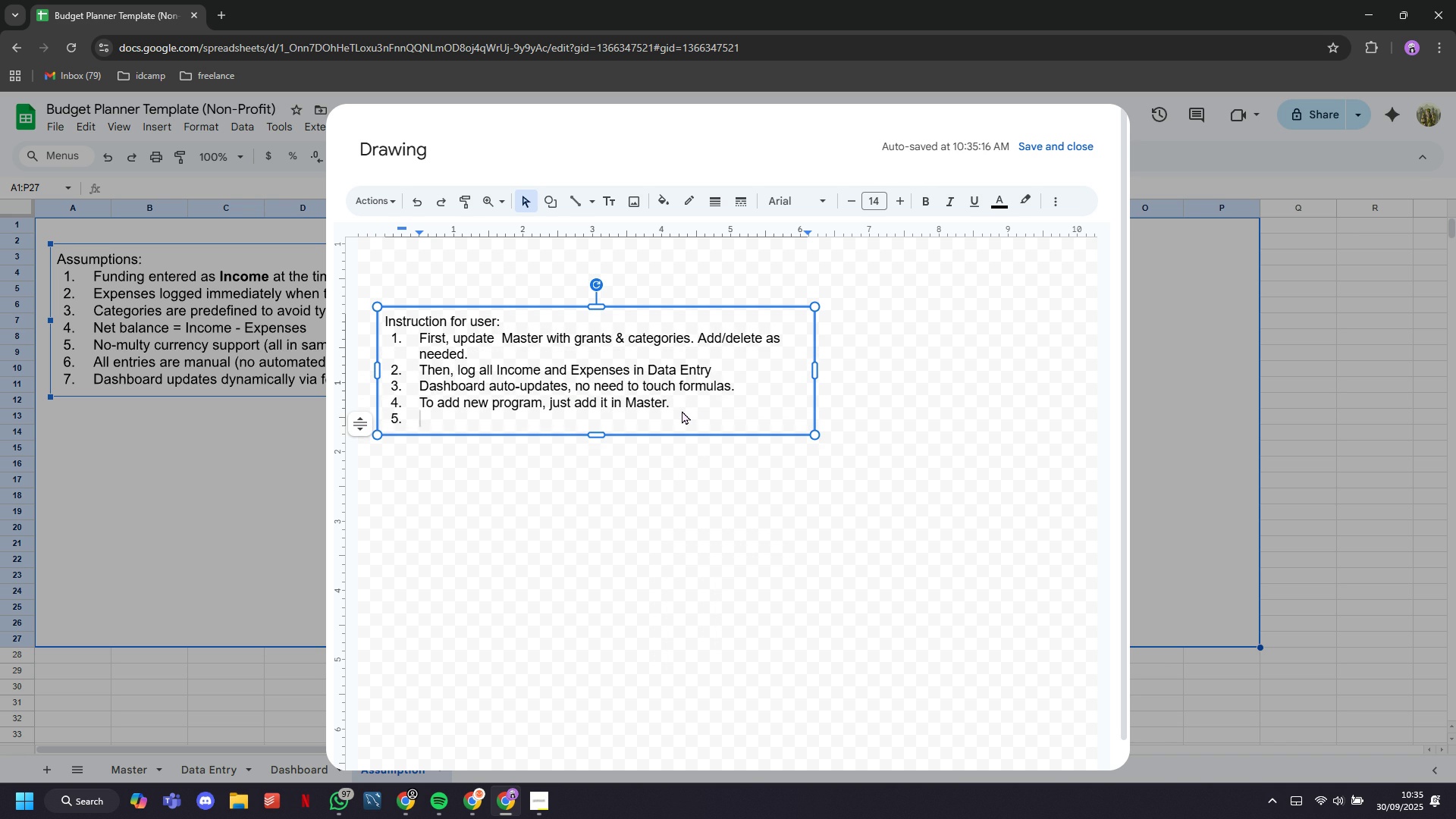 
key(Backspace)
 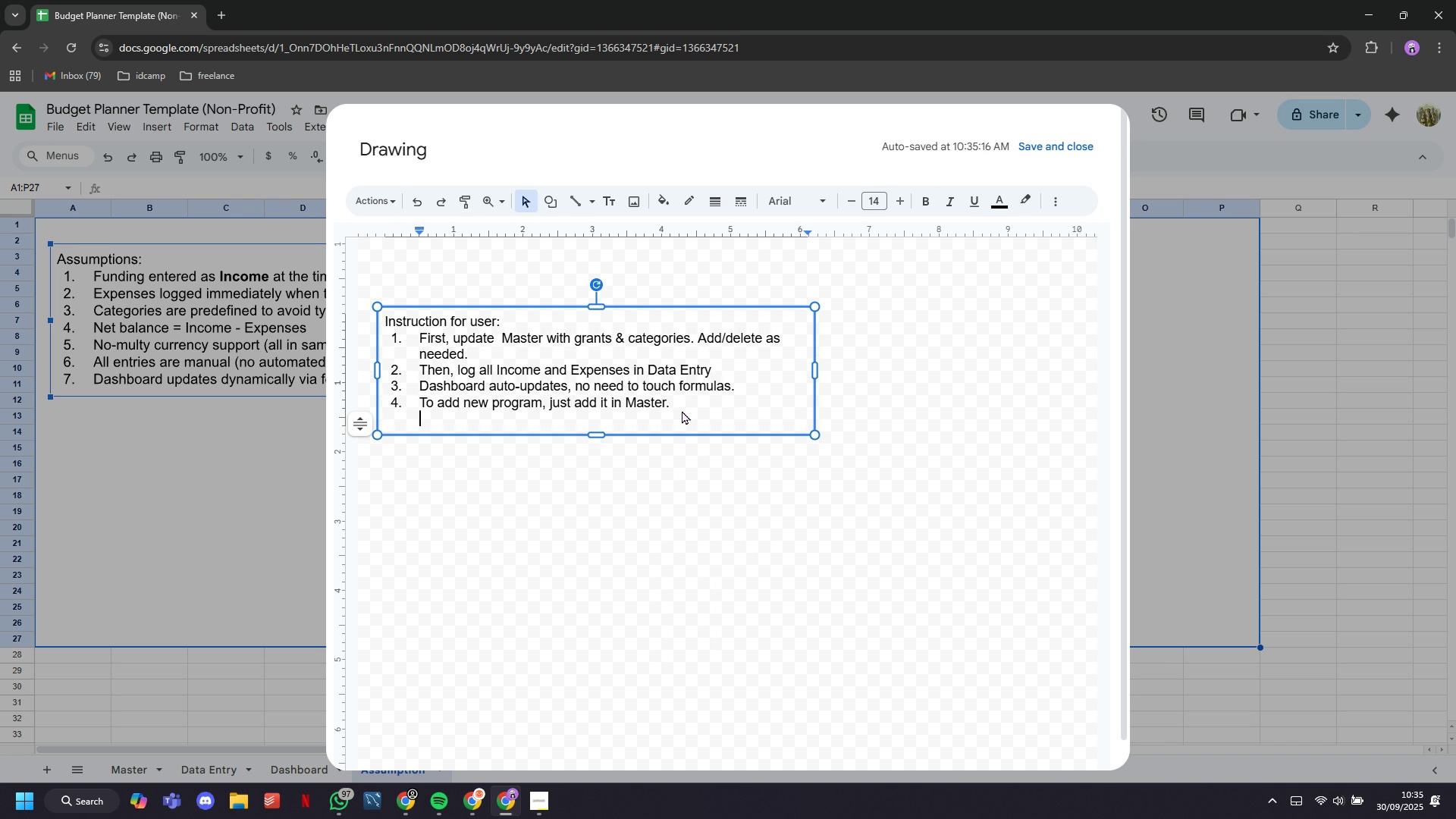 
key(Backspace)
 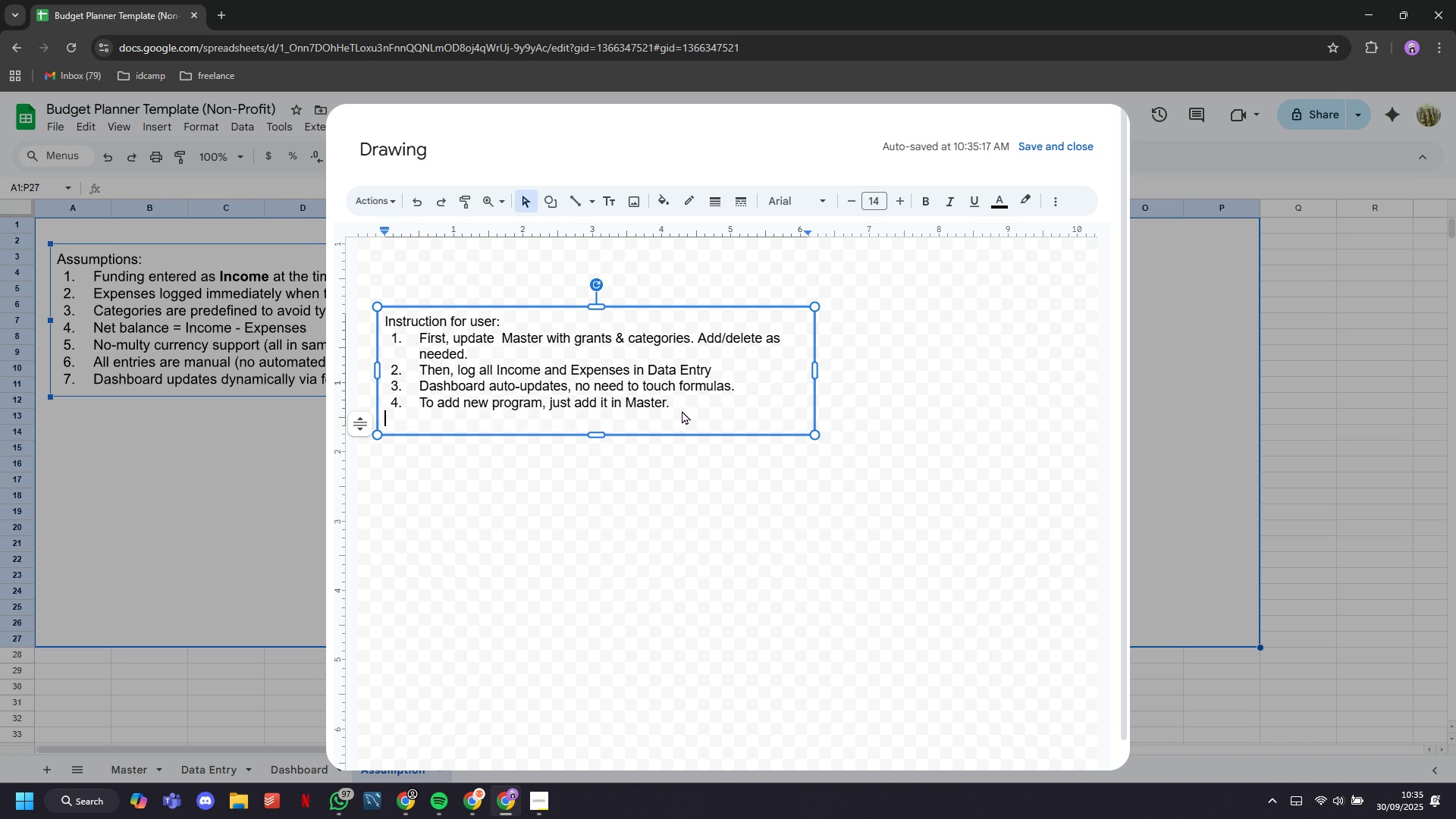 
key(Backspace)